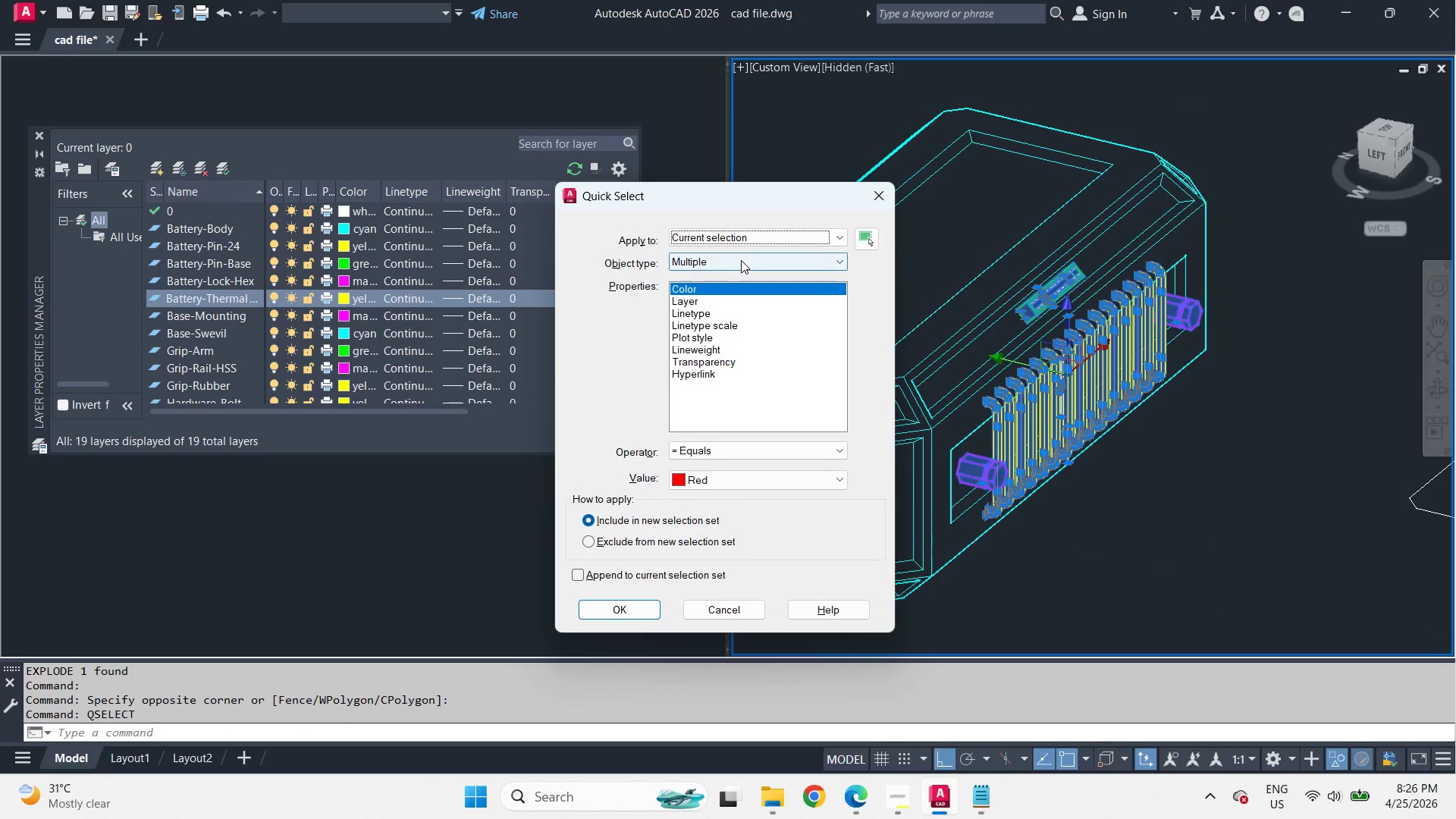 
left_click([735, 265])
 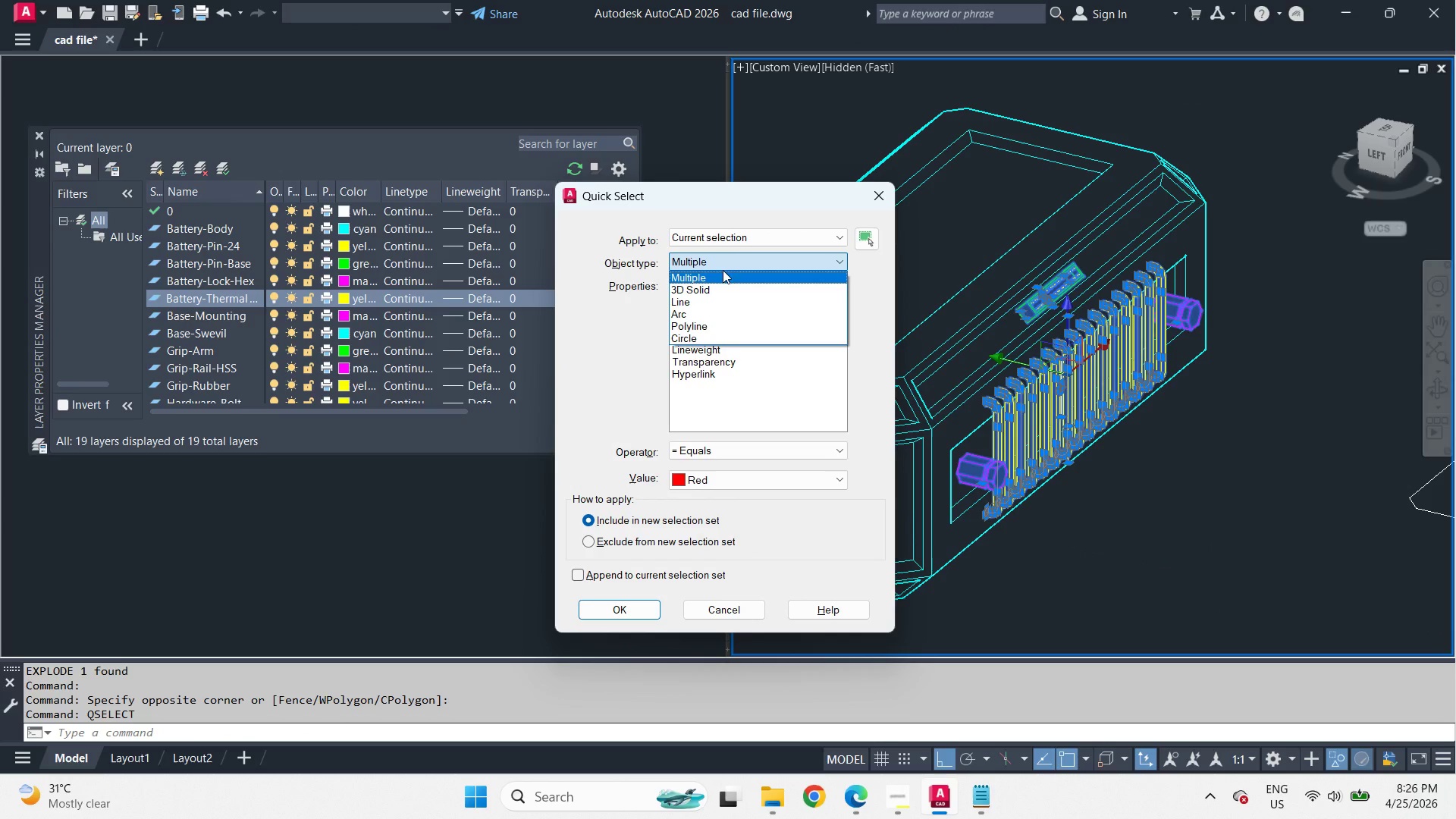 
left_click([723, 265])
 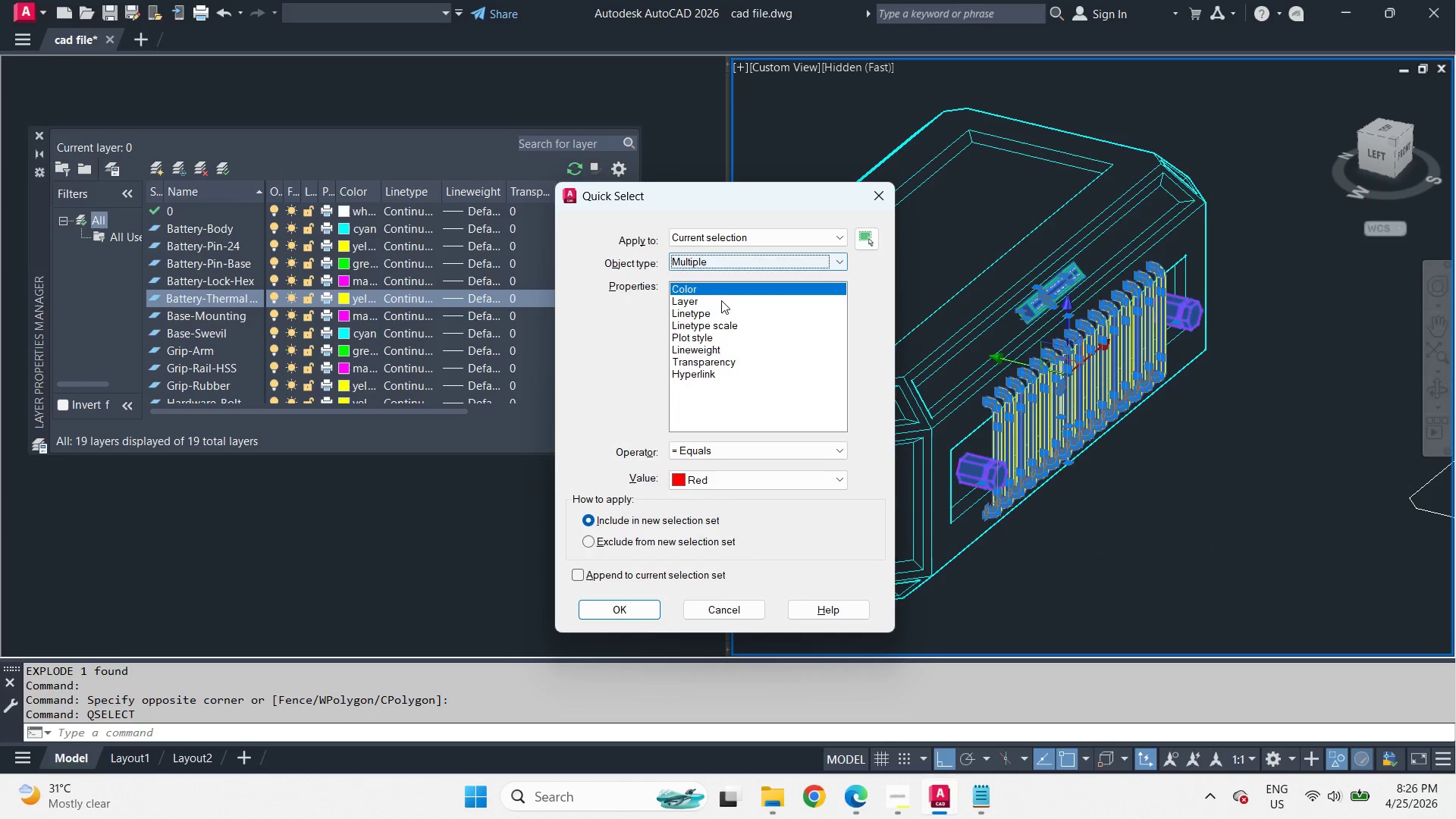 
left_click([721, 300])
 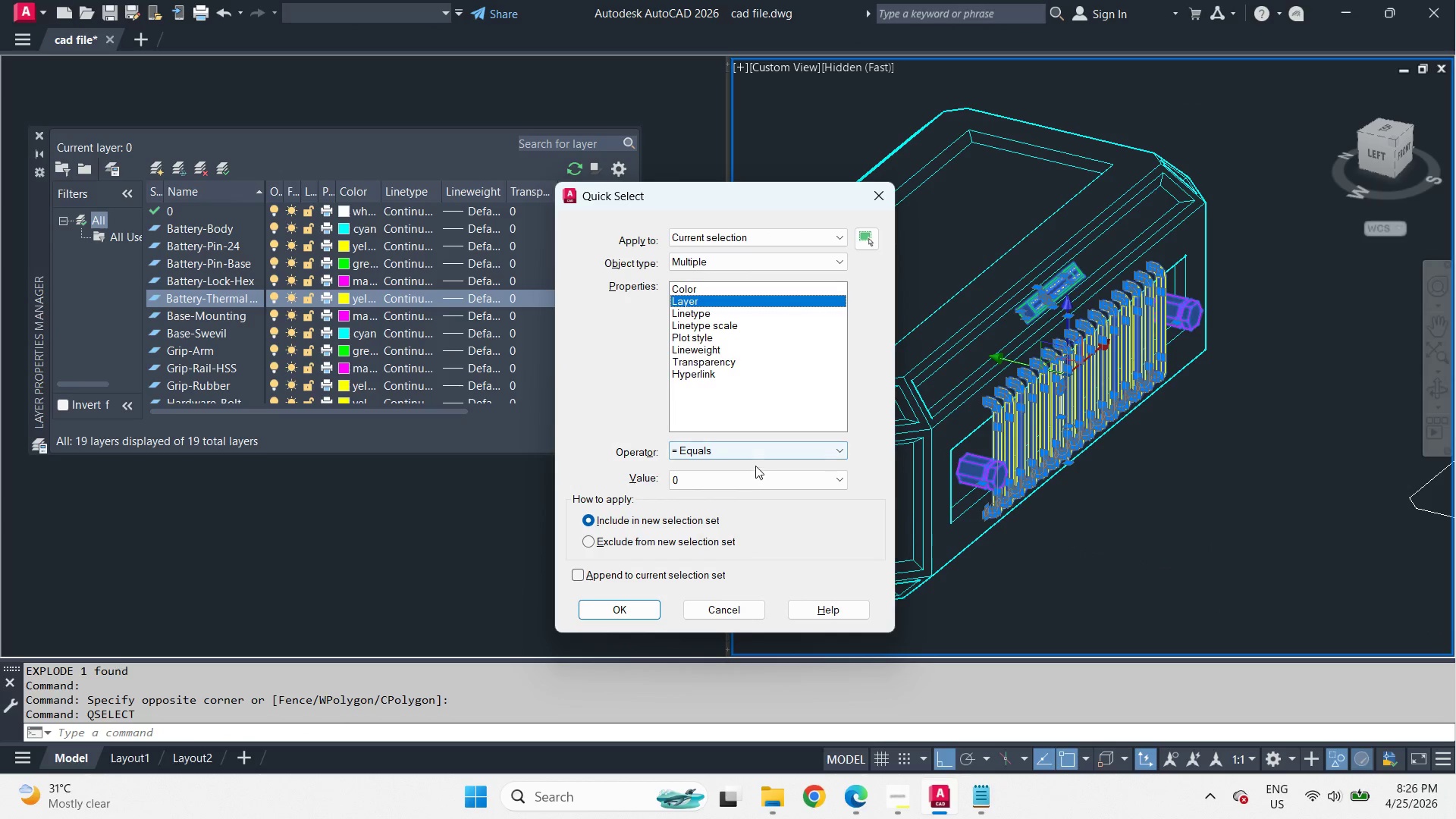 
left_click([751, 457])
 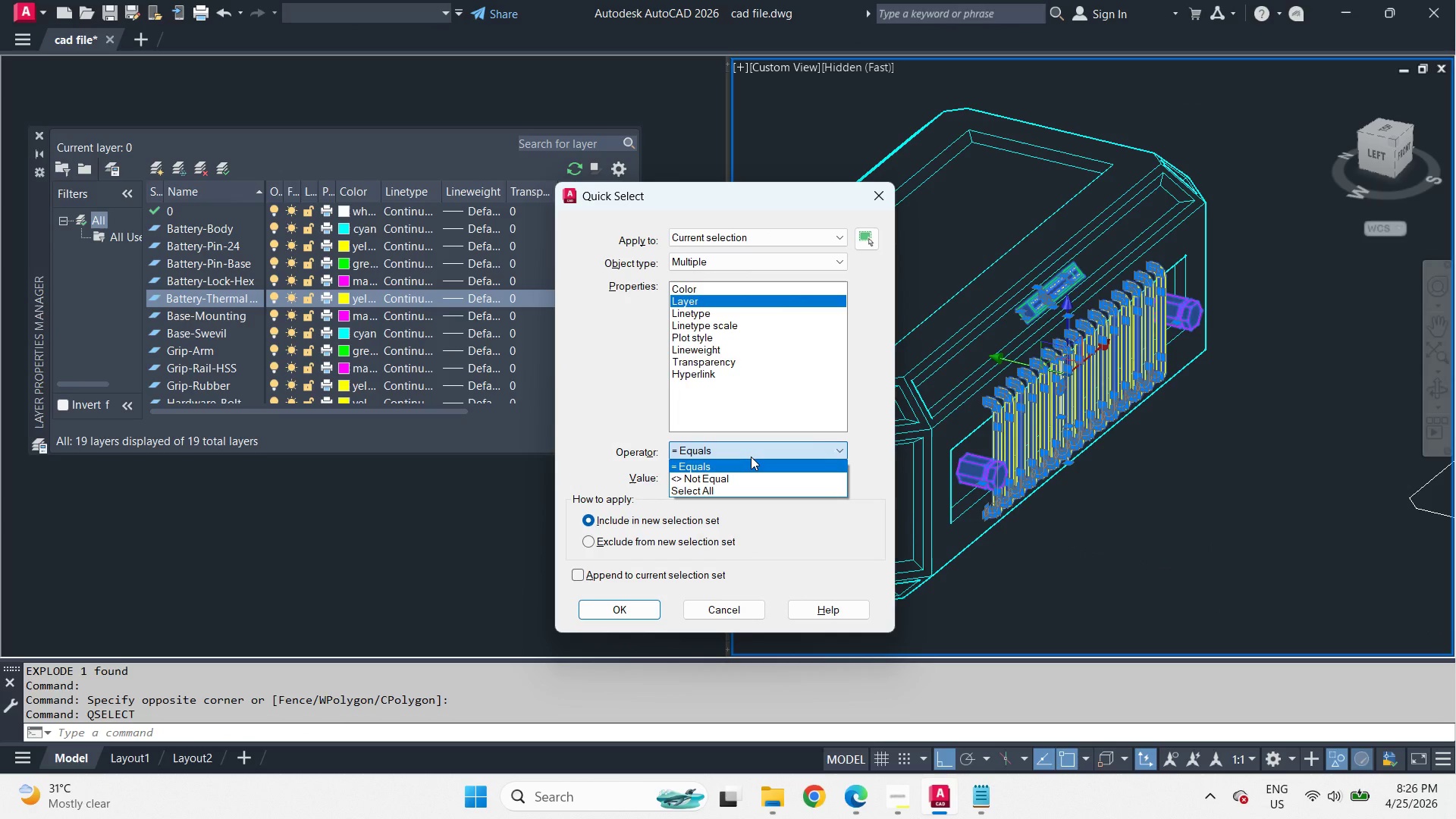 
left_click([751, 457])
 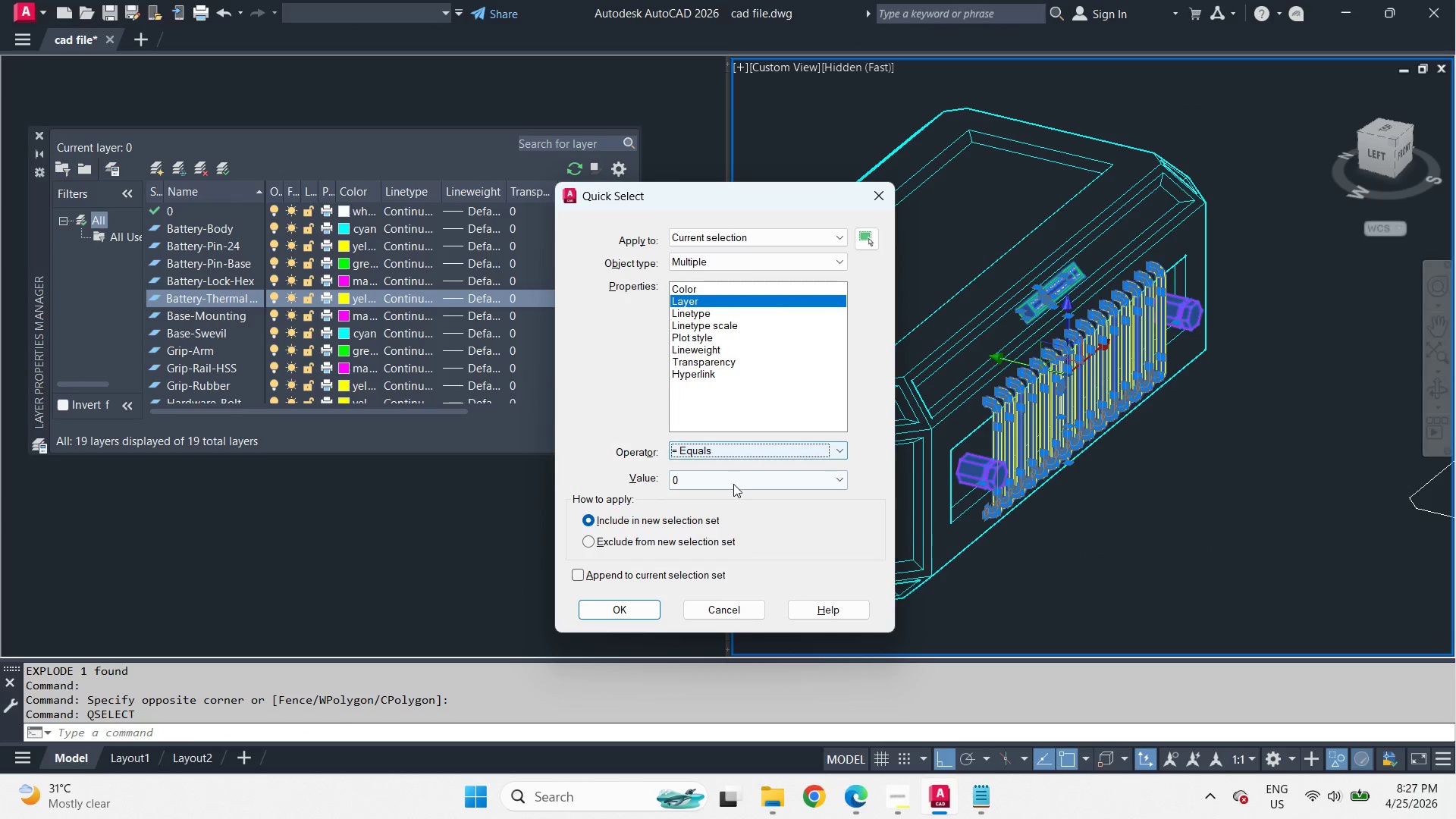 
left_click([733, 484])
 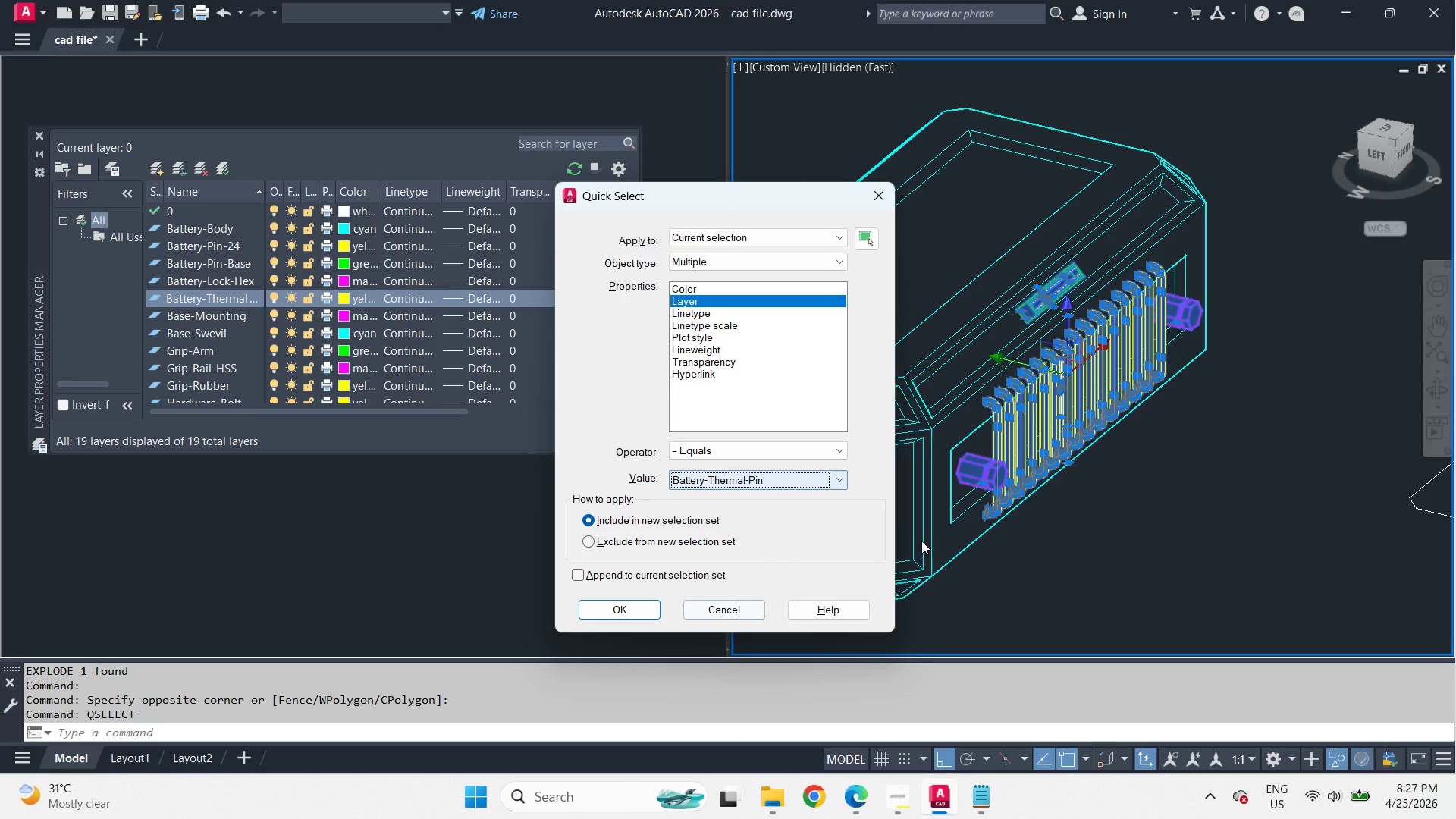 
left_click([630, 616])
 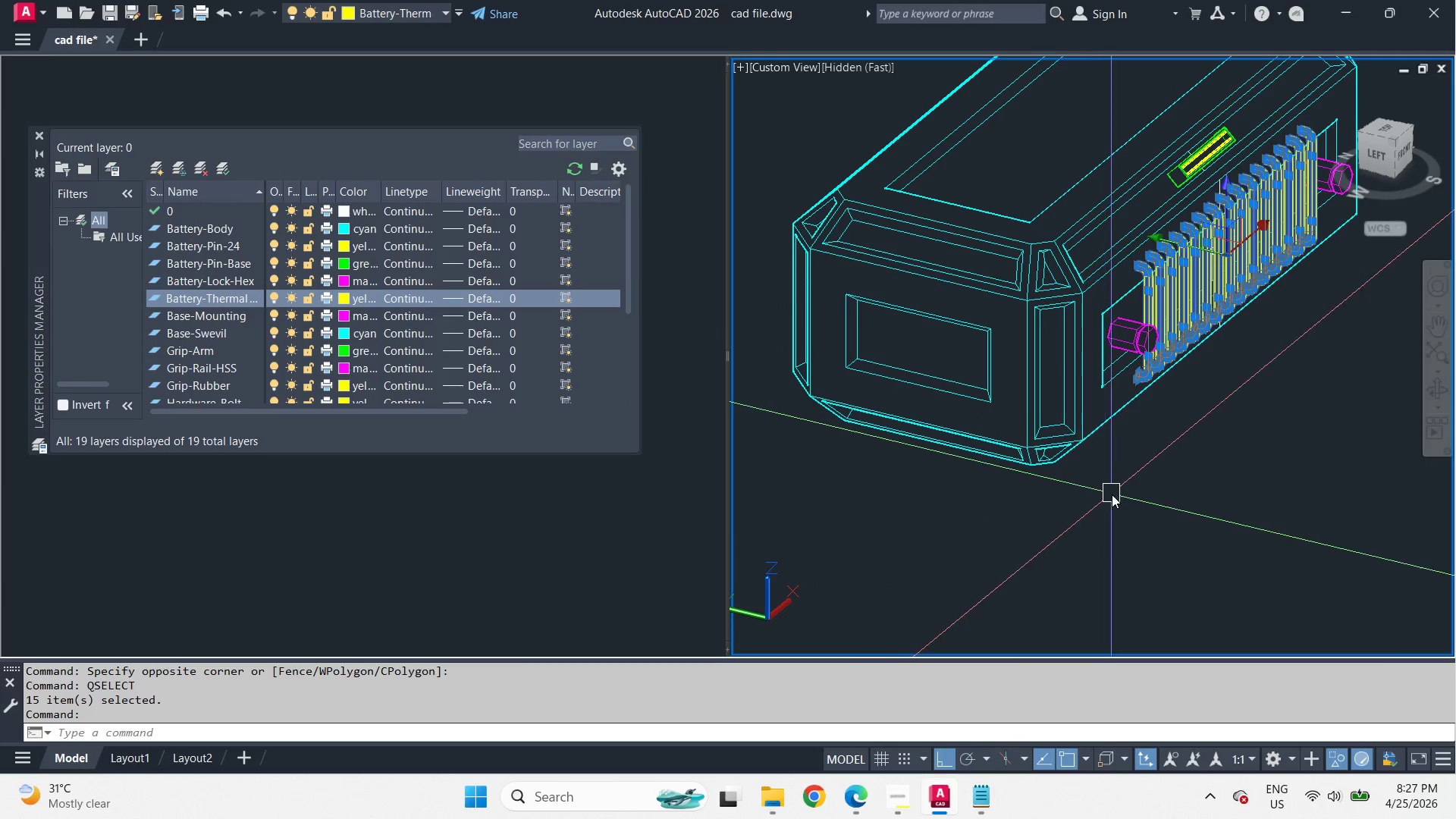 
type(mi mid )
 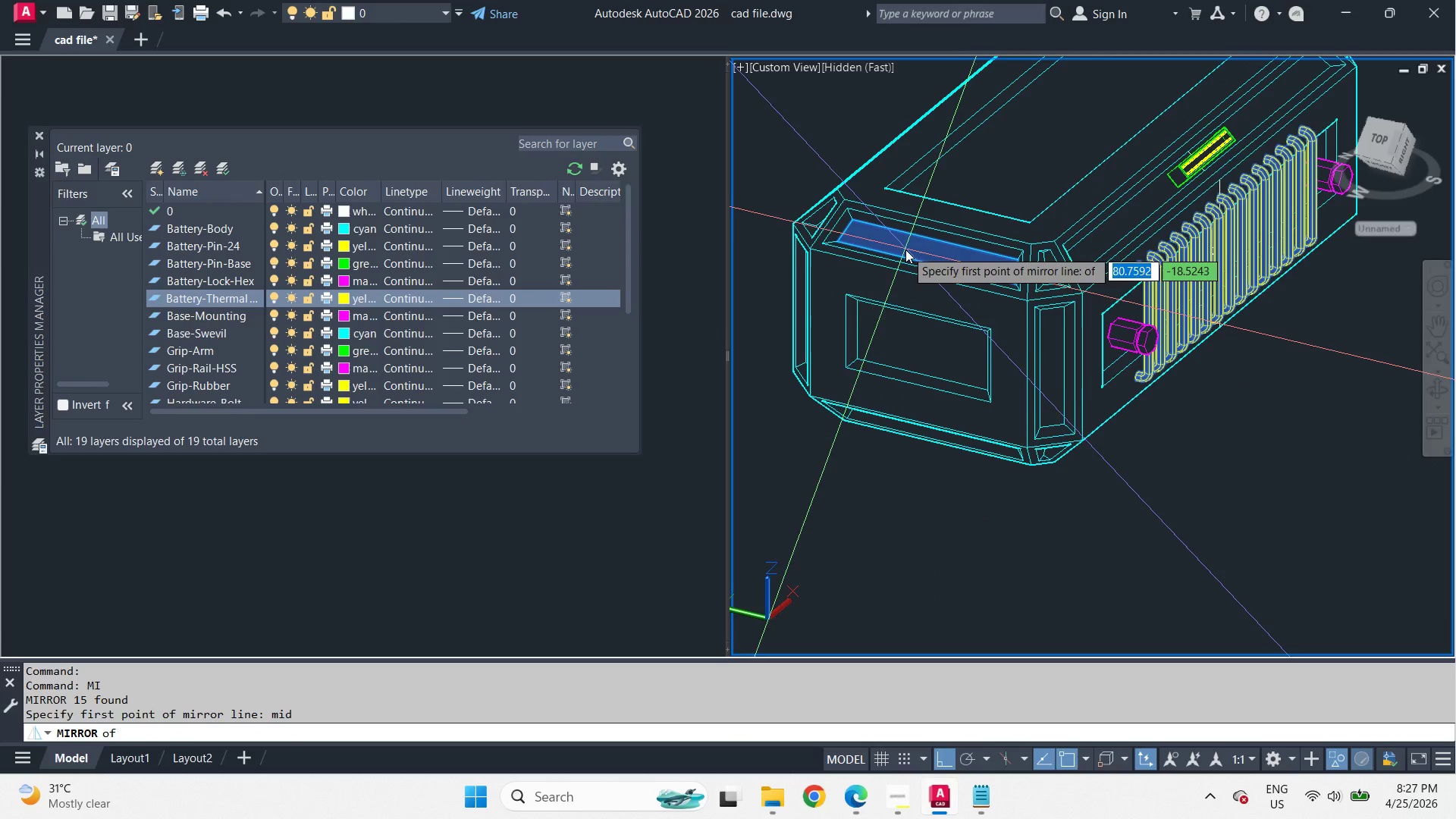 
scroll: coordinate [918, 256], scroll_direction: down, amount: 2.0
 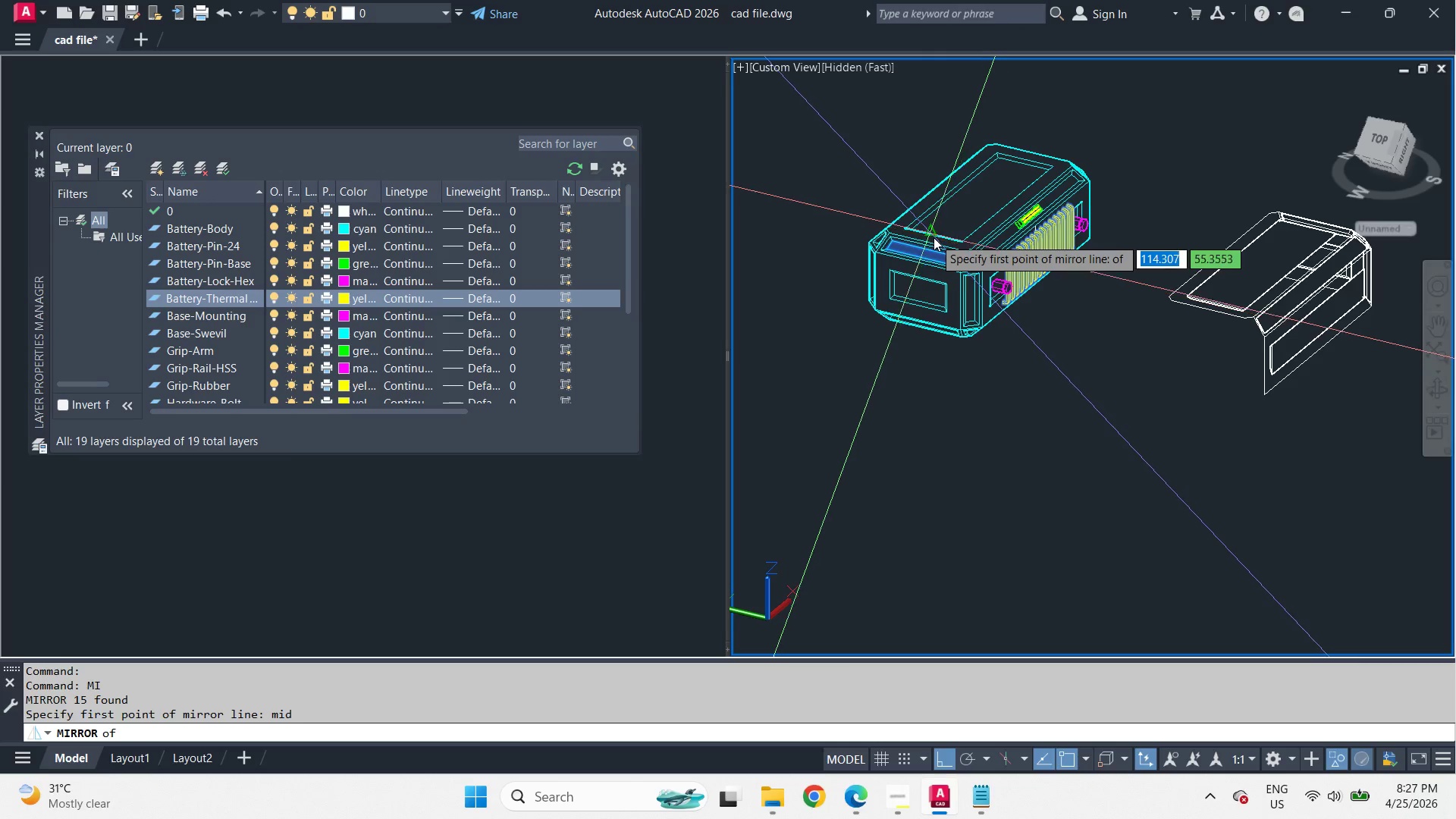 
scroll: coordinate [934, 239], scroll_direction: up, amount: 2.0
 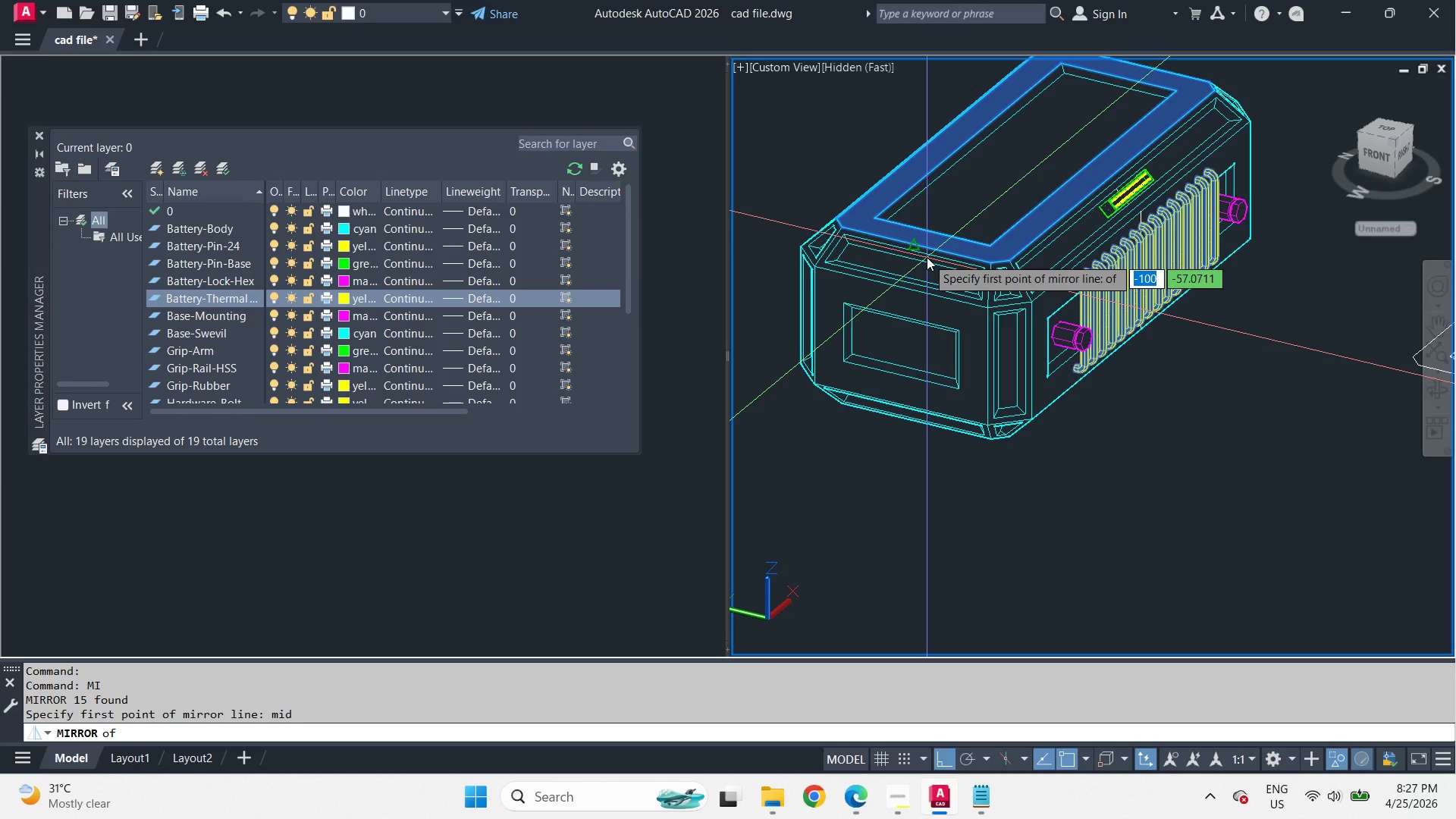 
left_click([927, 257])
 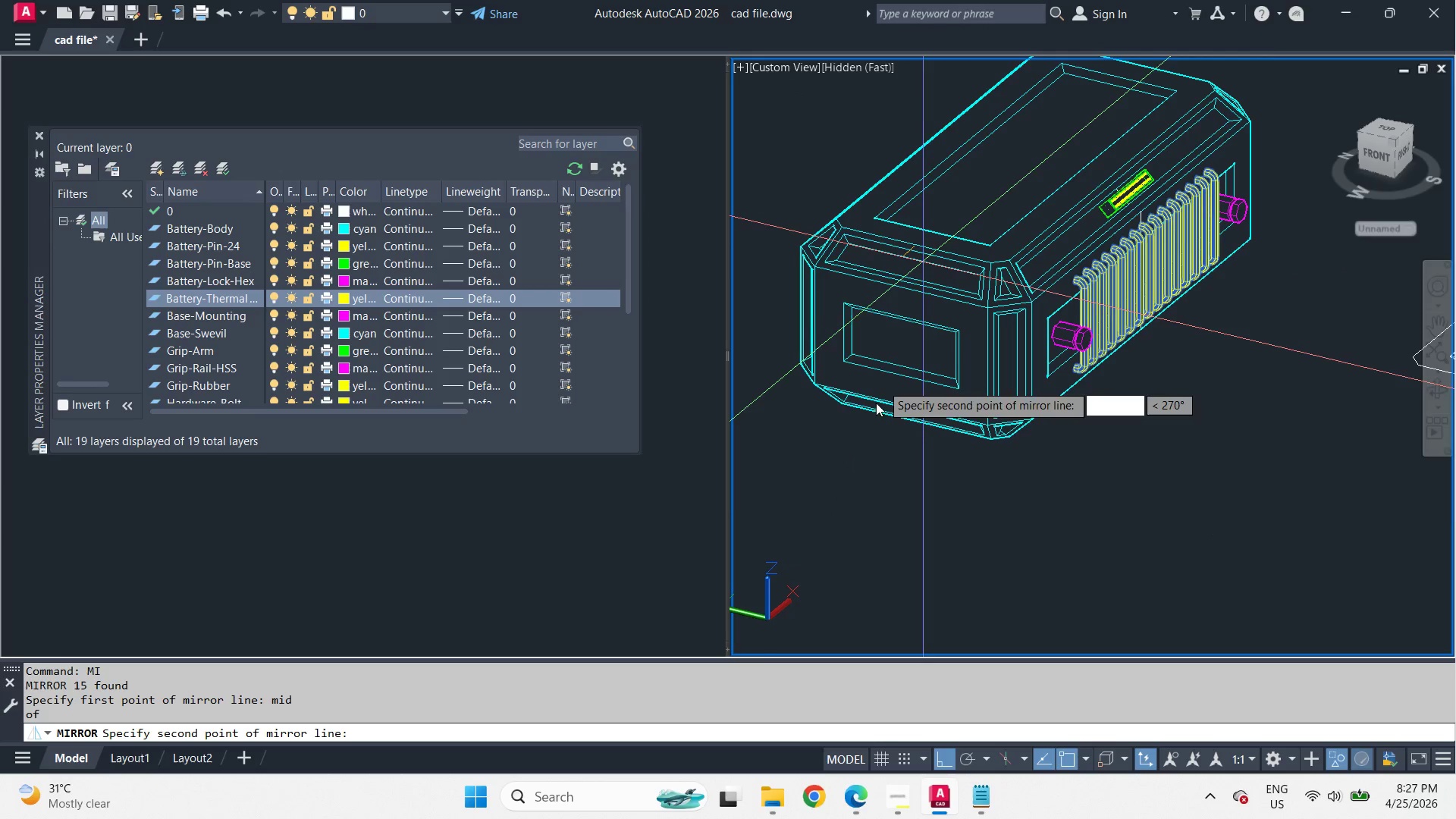 
left_click([789, 505])
 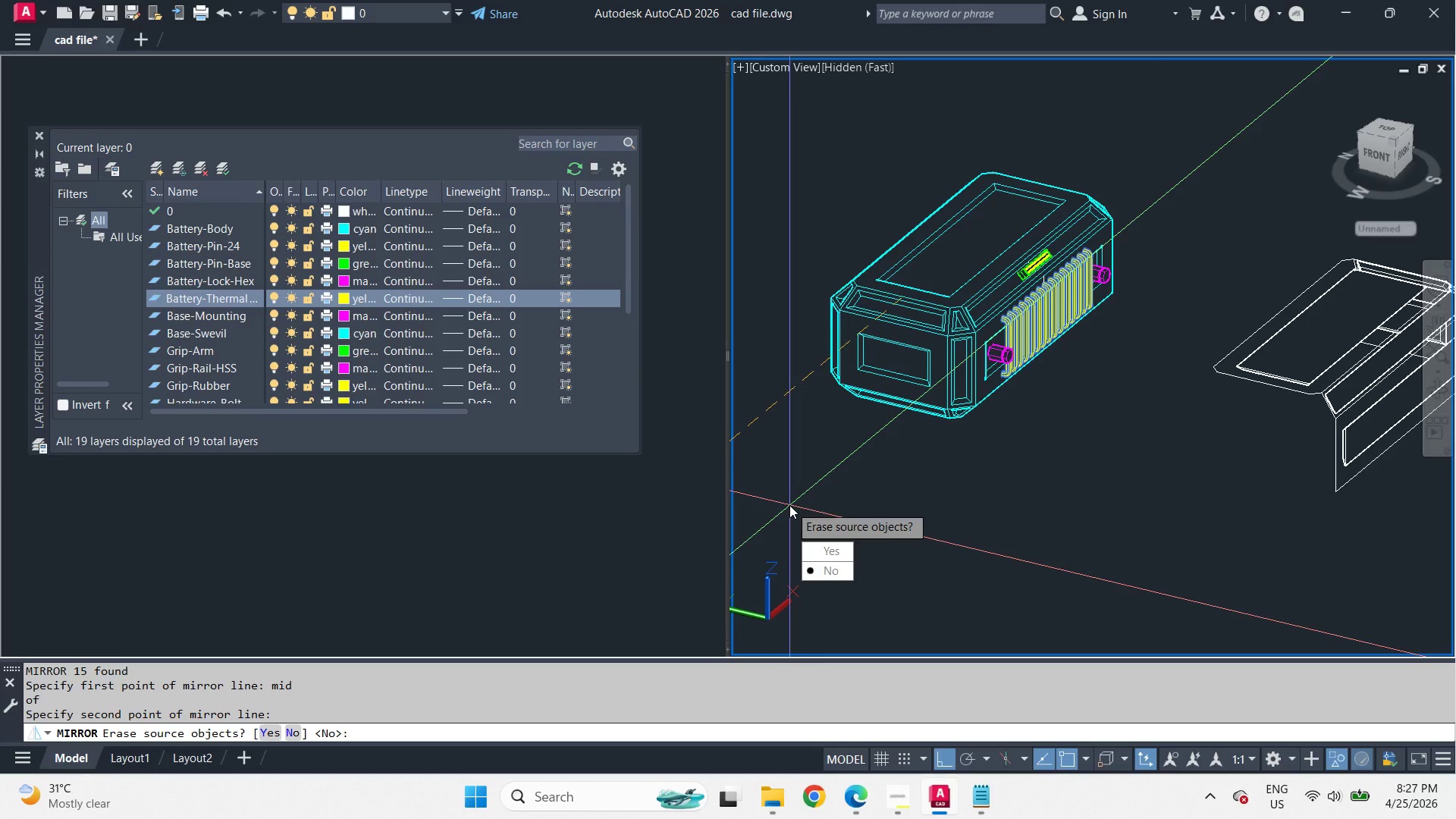 
scroll: coordinate [870, 410], scroll_direction: down, amount: 1.0
 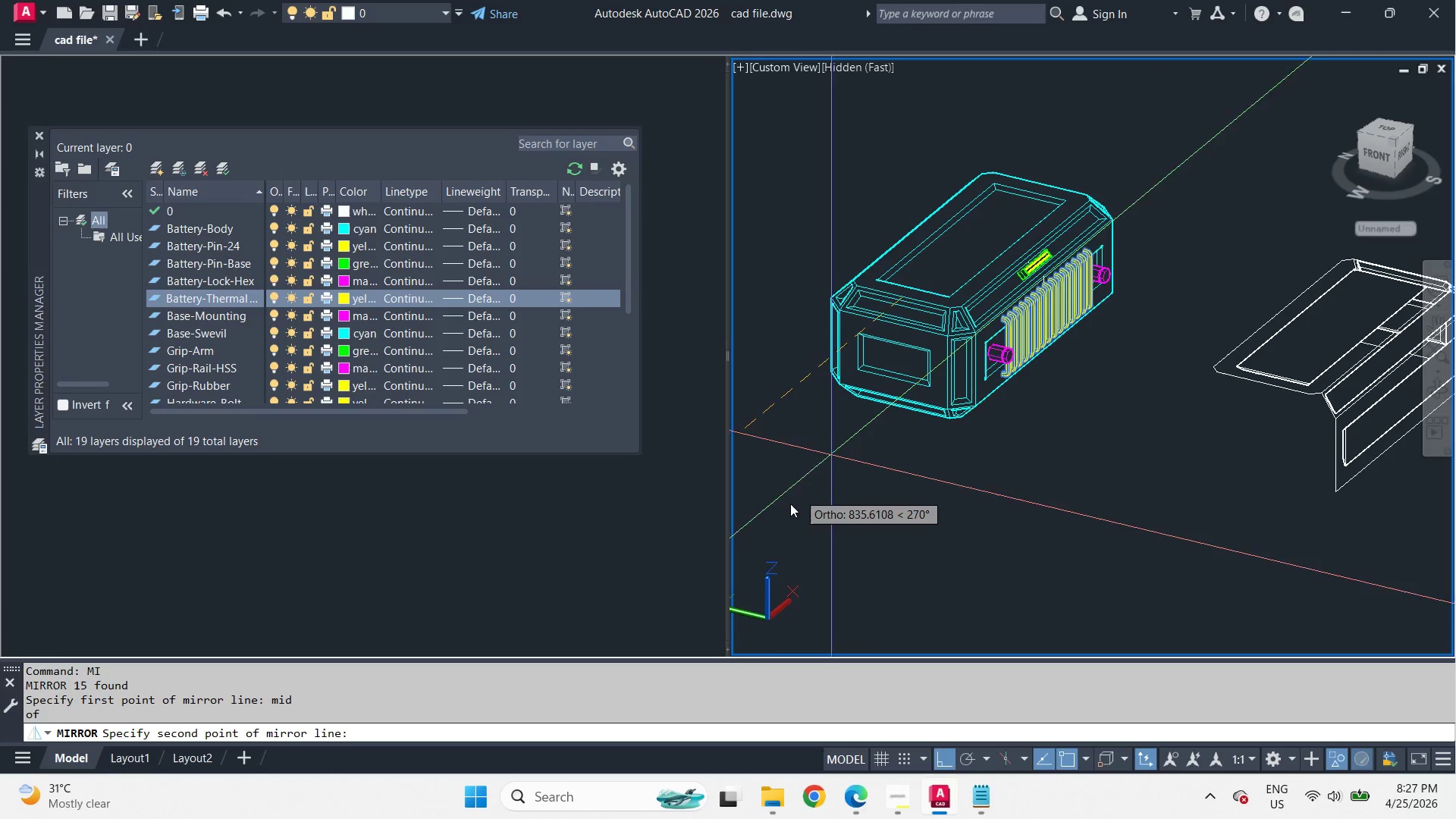 
key(Space)
 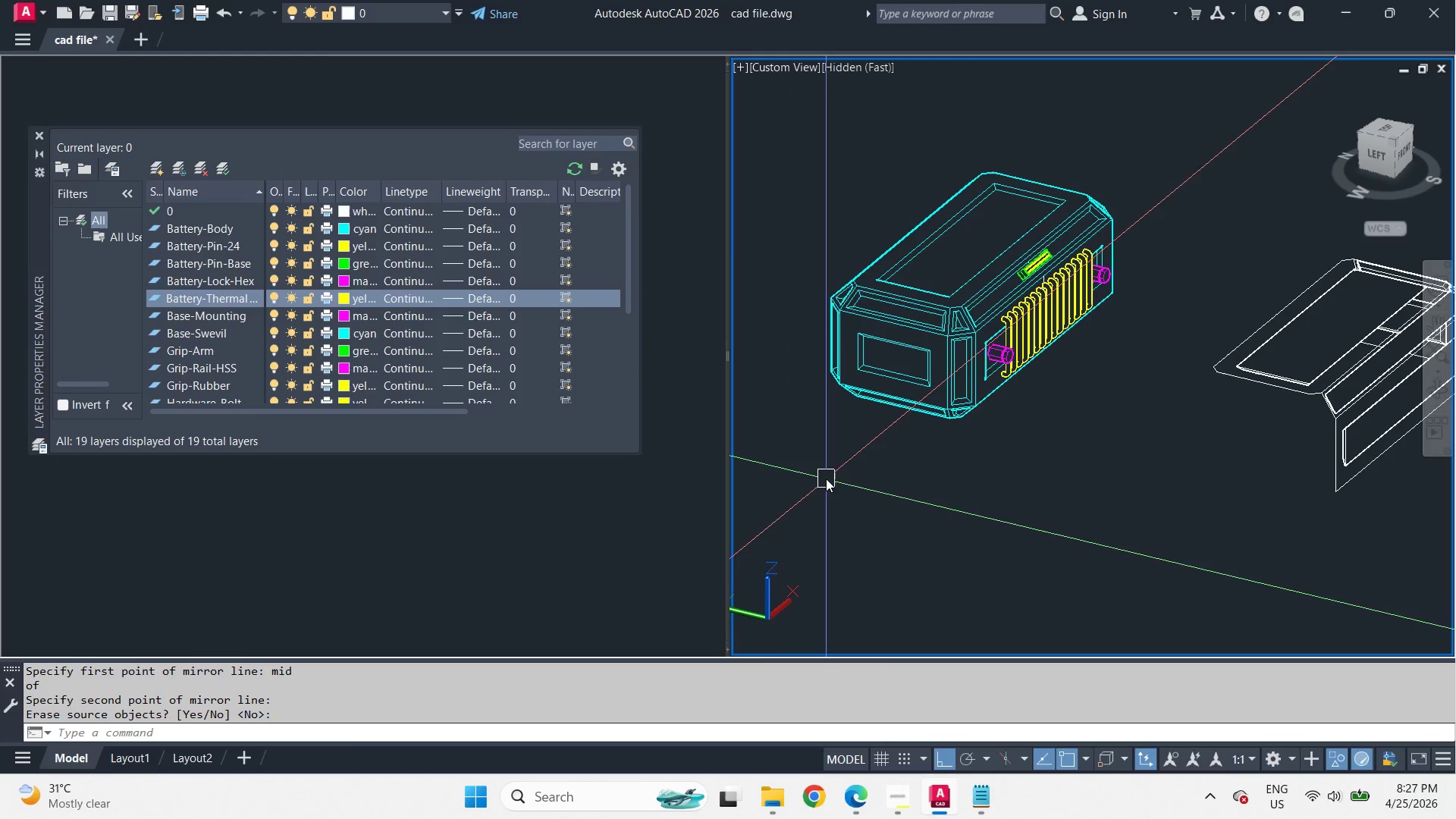 
hold_key(key=ShiftLeft, duration=2.86)
 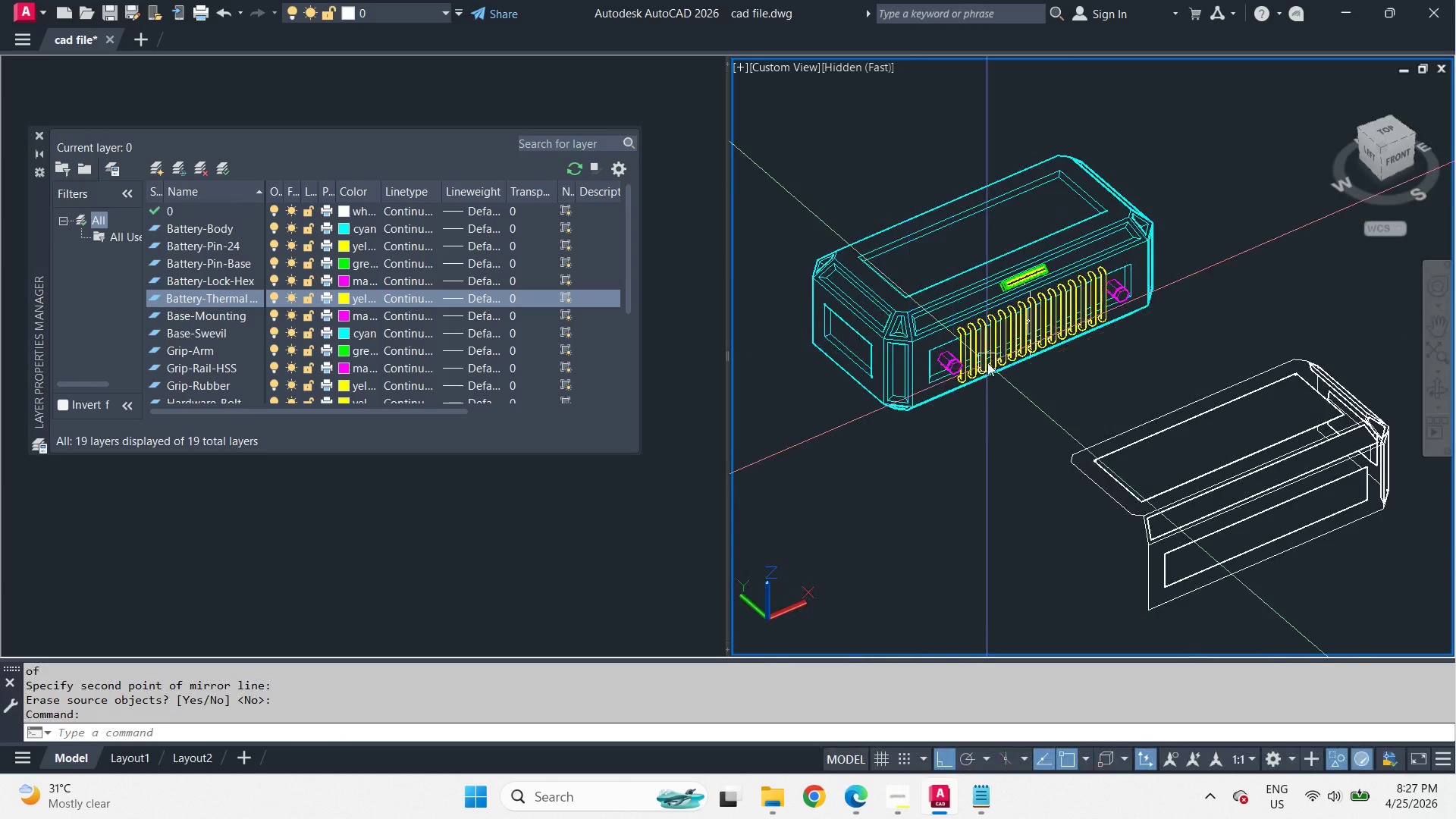 
scroll: coordinate [992, 365], scroll_direction: up, amount: 2.0
 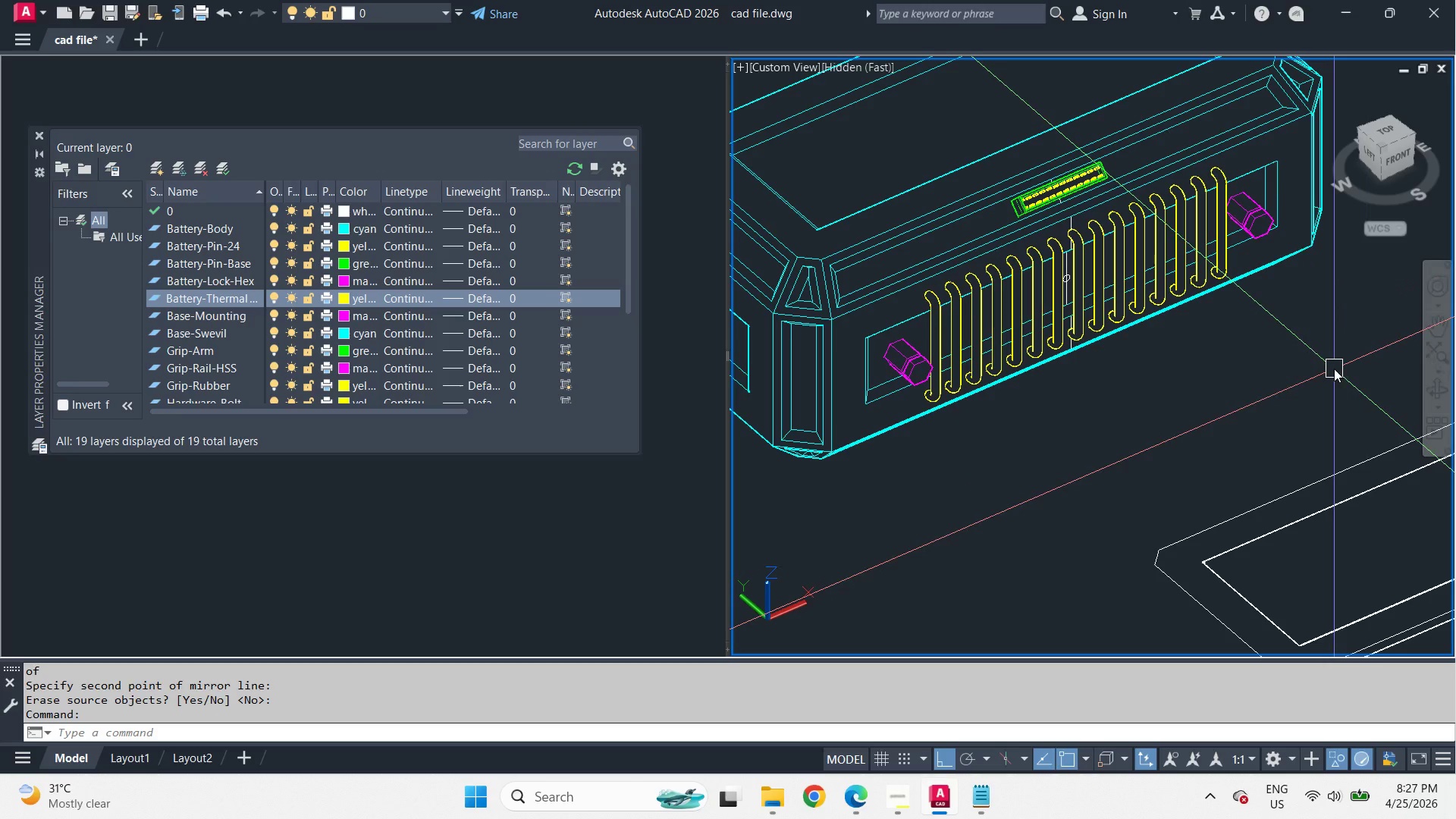 
wait(10.87)
 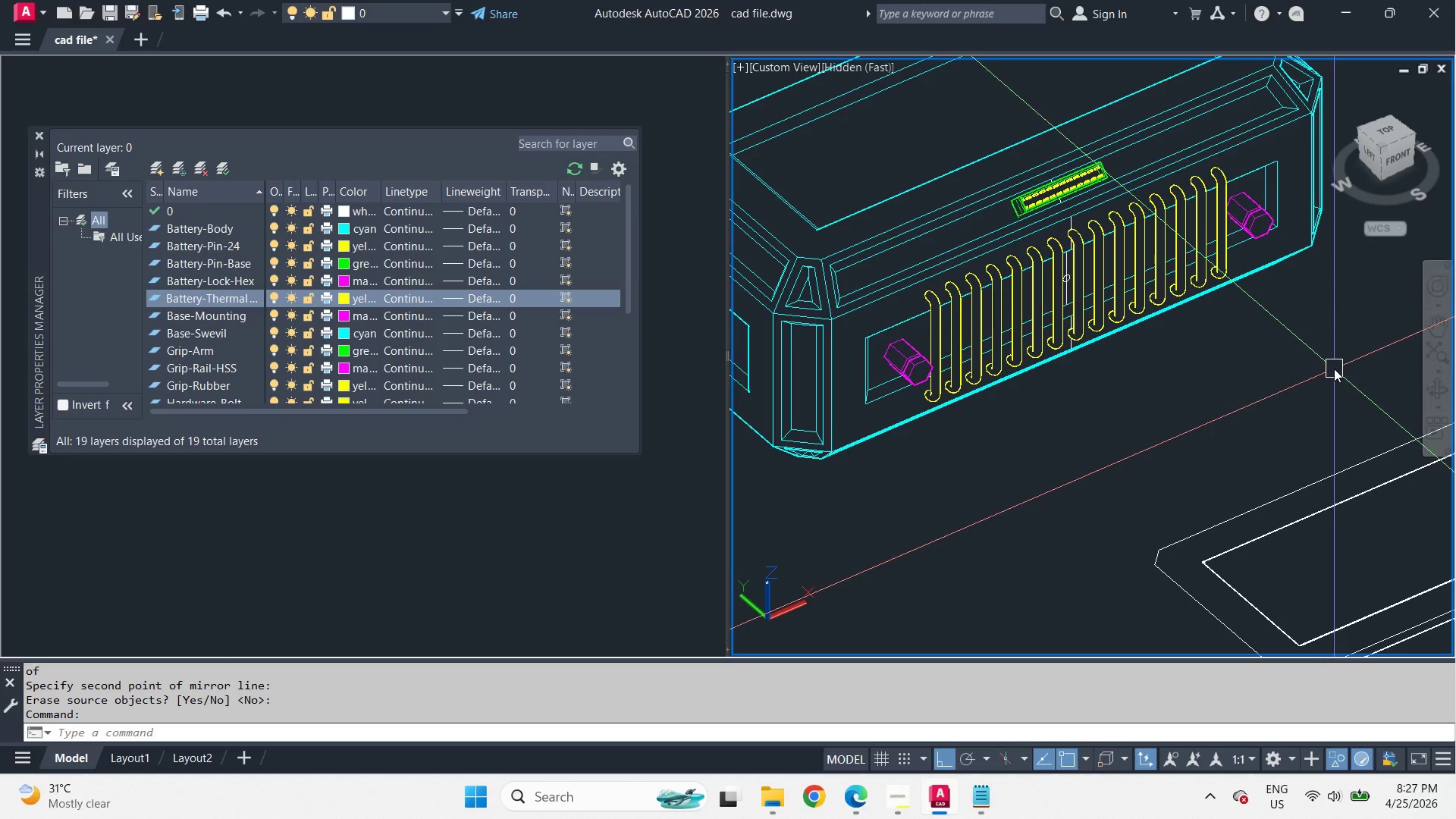 
hold_key(key=ShiftLeft, duration=4.08)
 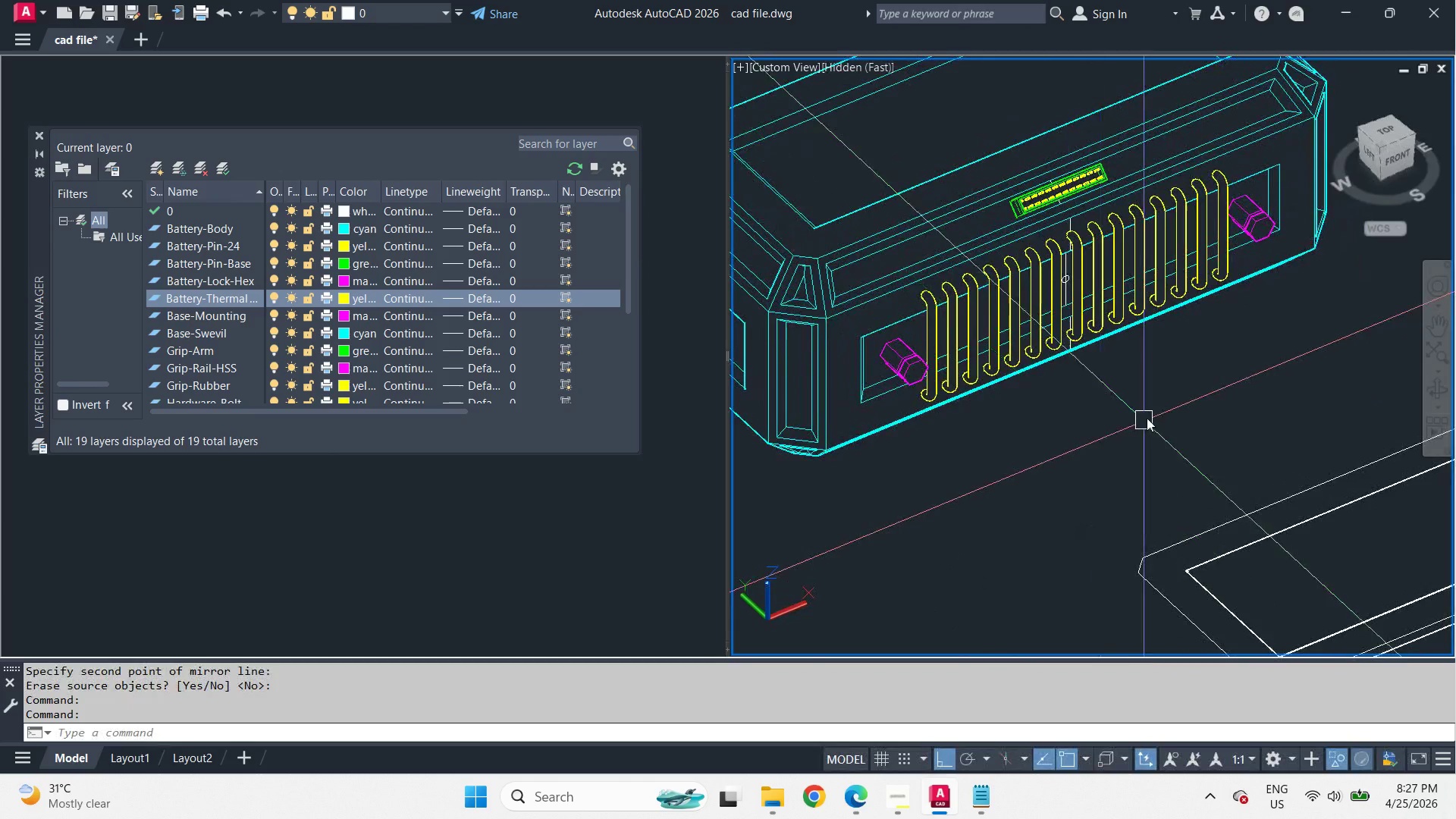 
scroll: coordinate [1151, 415], scroll_direction: down, amount: 1.0
 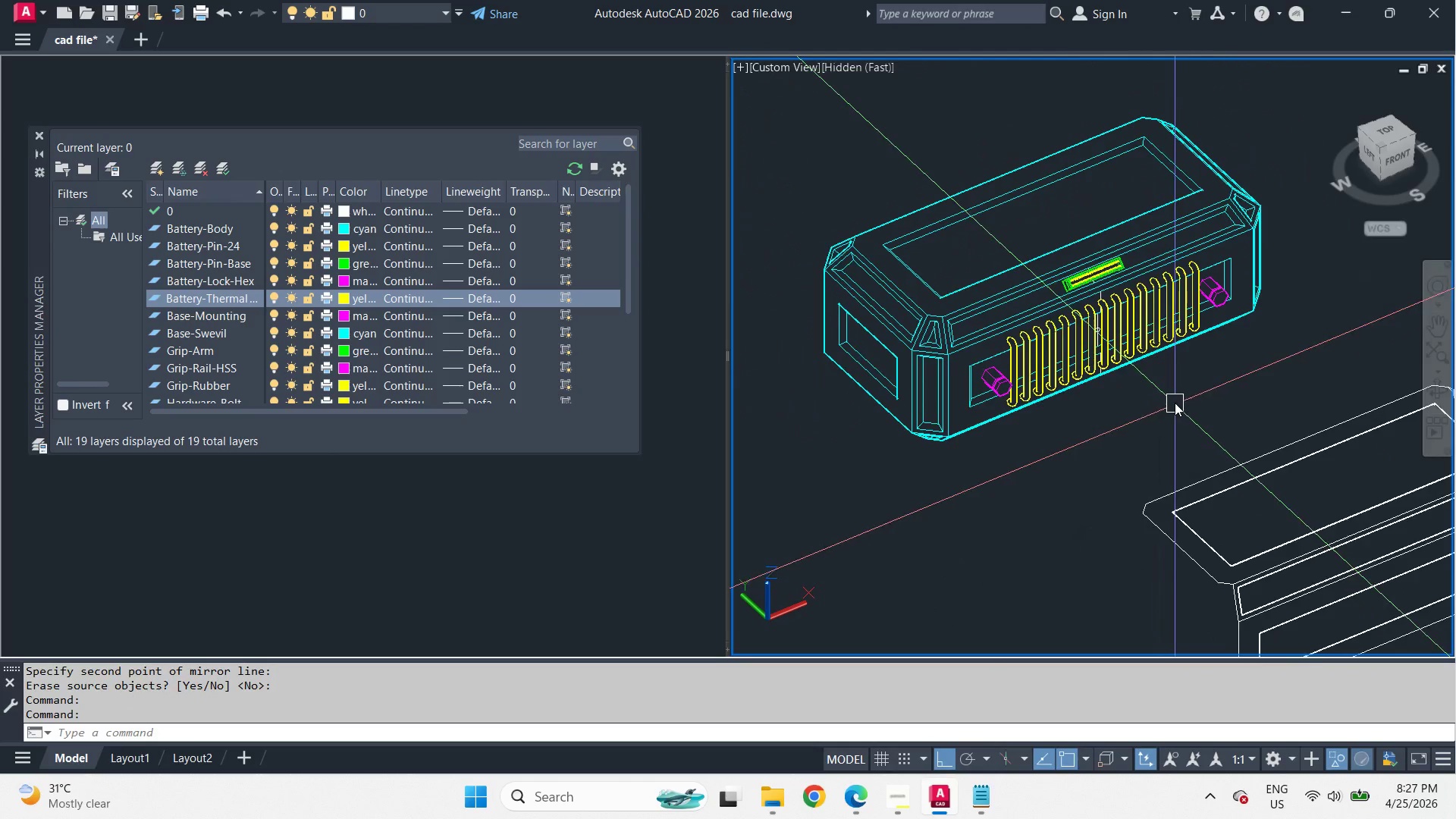 
scroll: coordinate [1156, 379], scroll_direction: up, amount: 1.0
 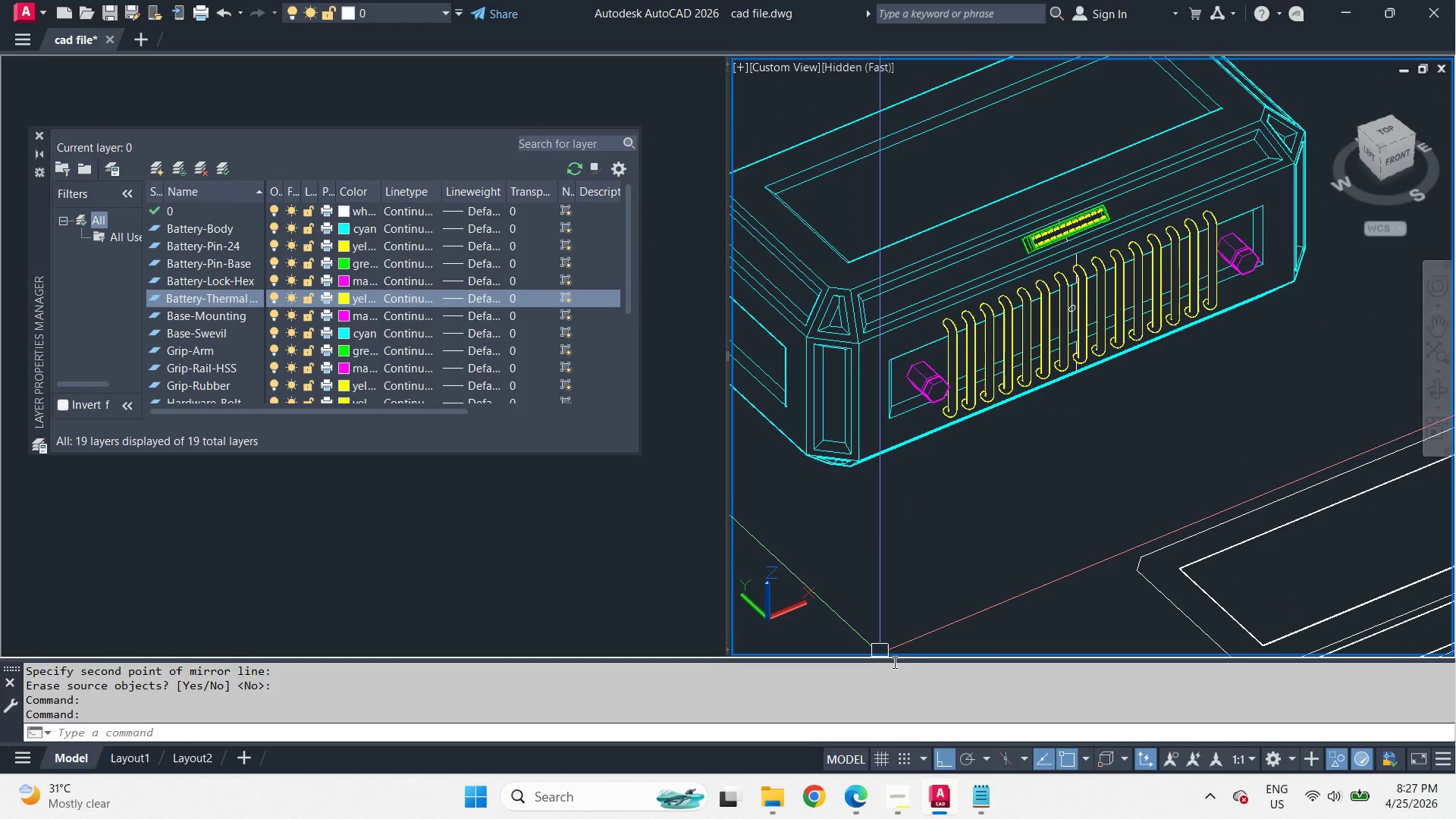 
left_click([894, 802])